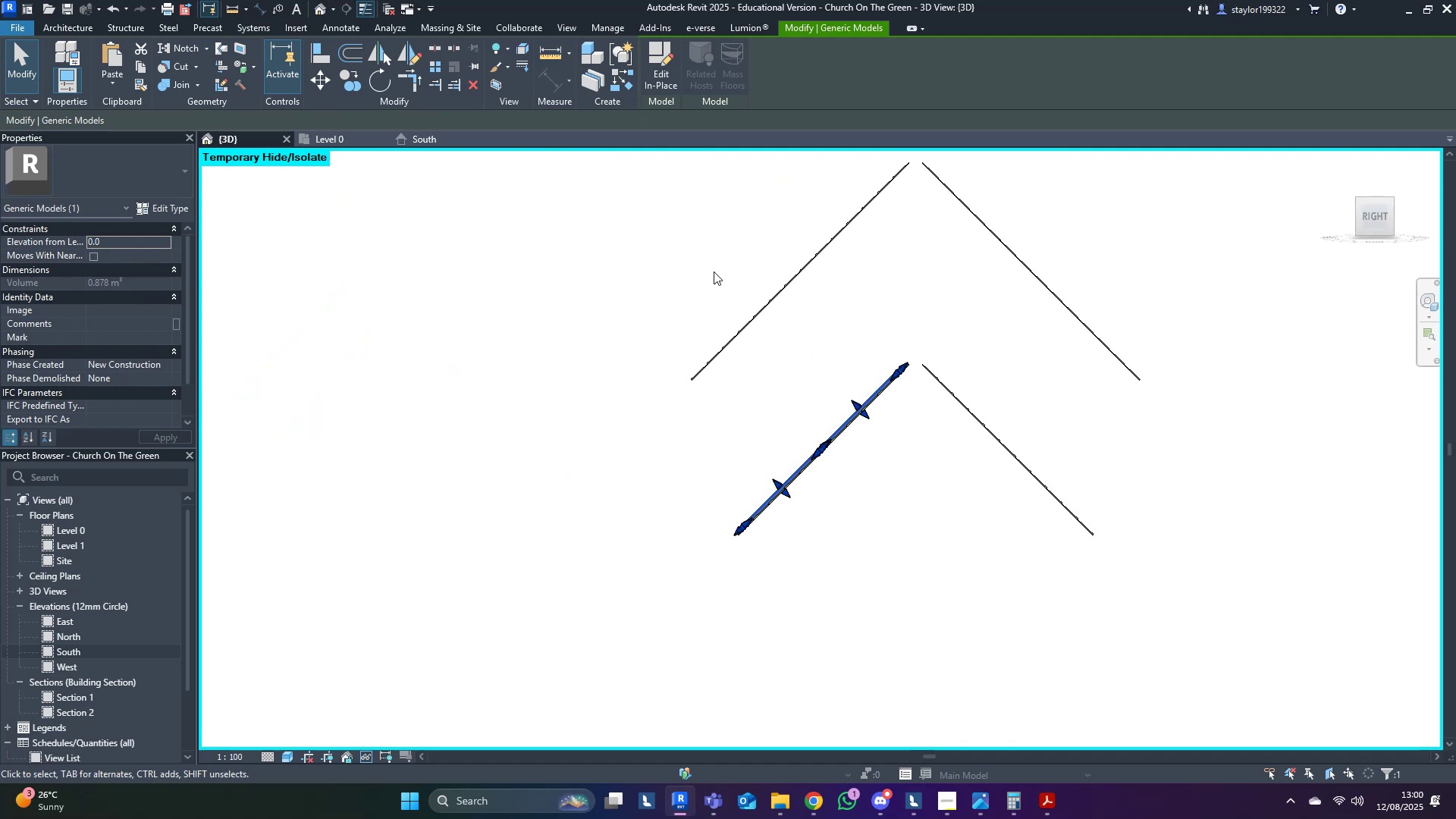 
left_click([663, 54])
 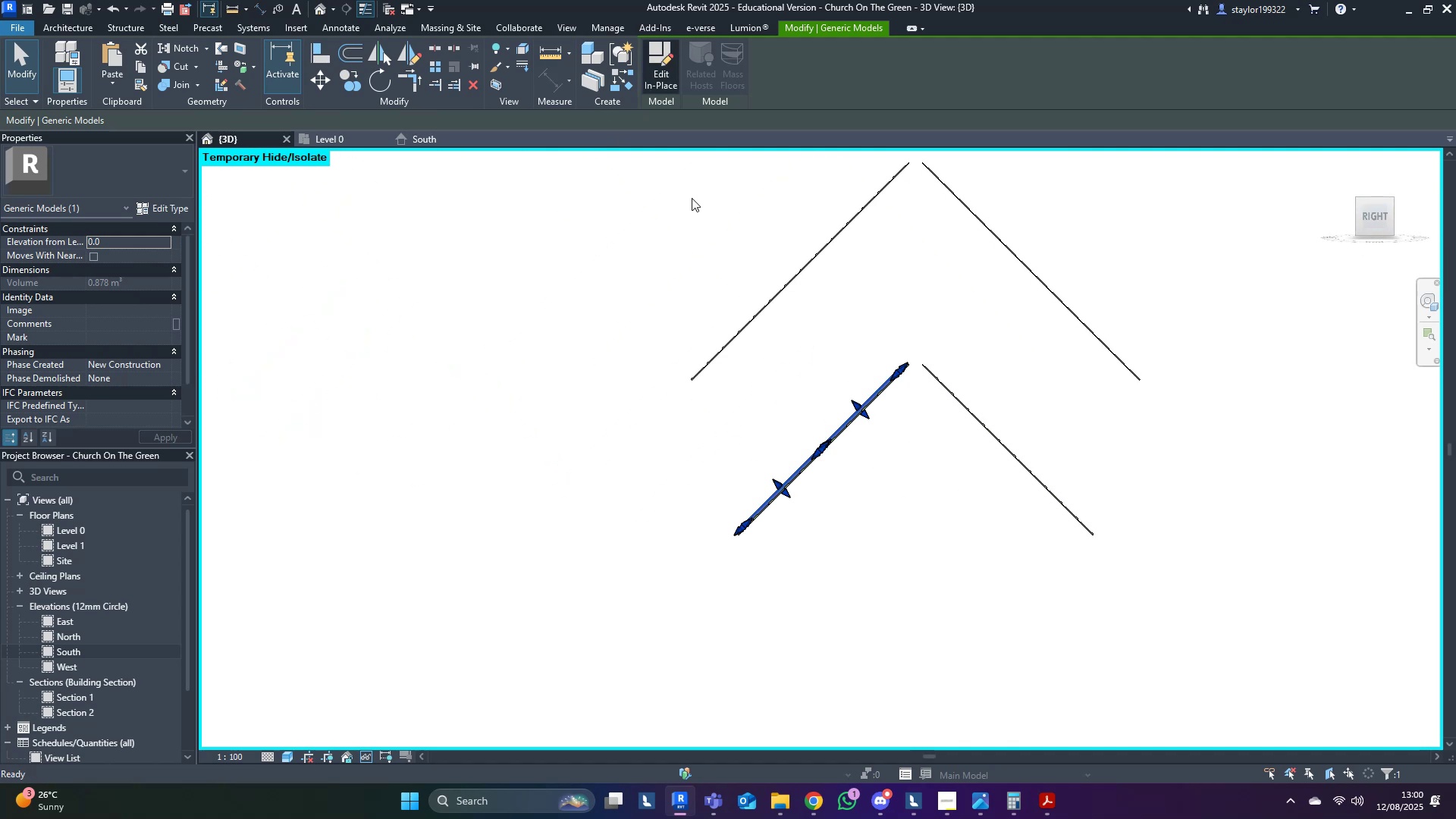 
scroll: coordinate [817, 592], scroll_direction: down, amount: 9.0
 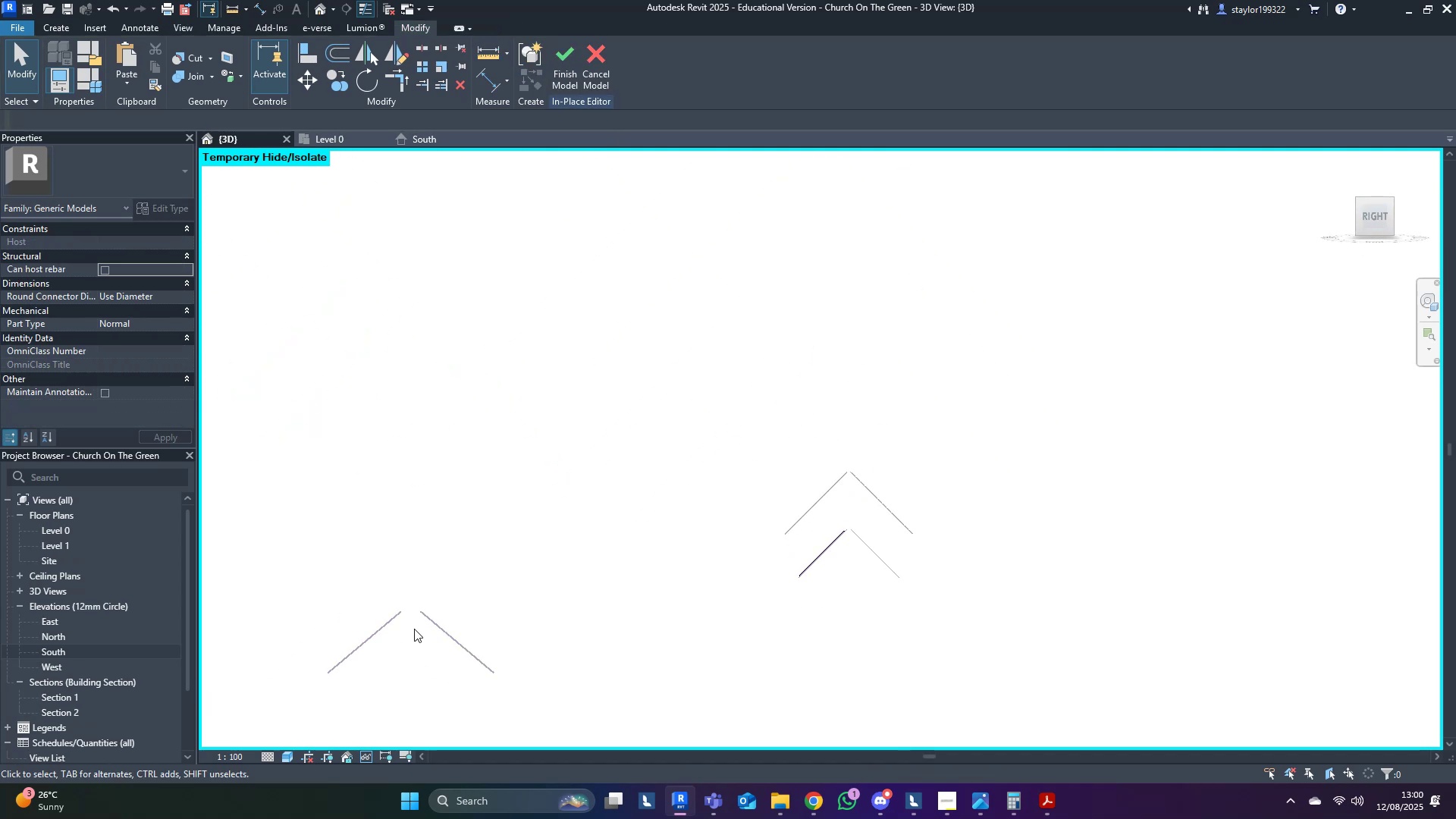 
scroll: coordinate [833, 568], scroll_direction: up, amount: 4.0
 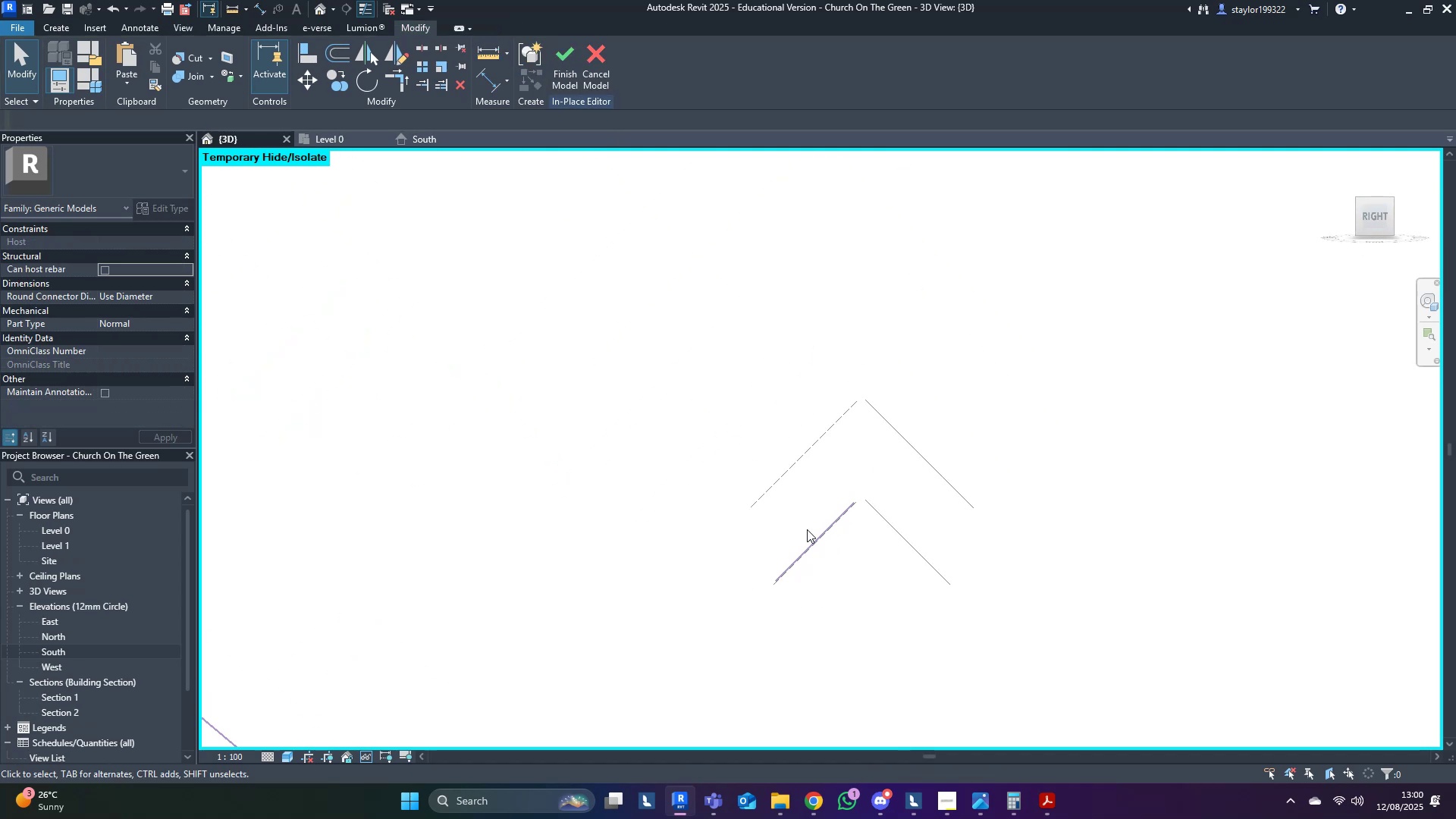 
left_click_drag(start_coordinate=[662, 372], to_coordinate=[928, 653])
 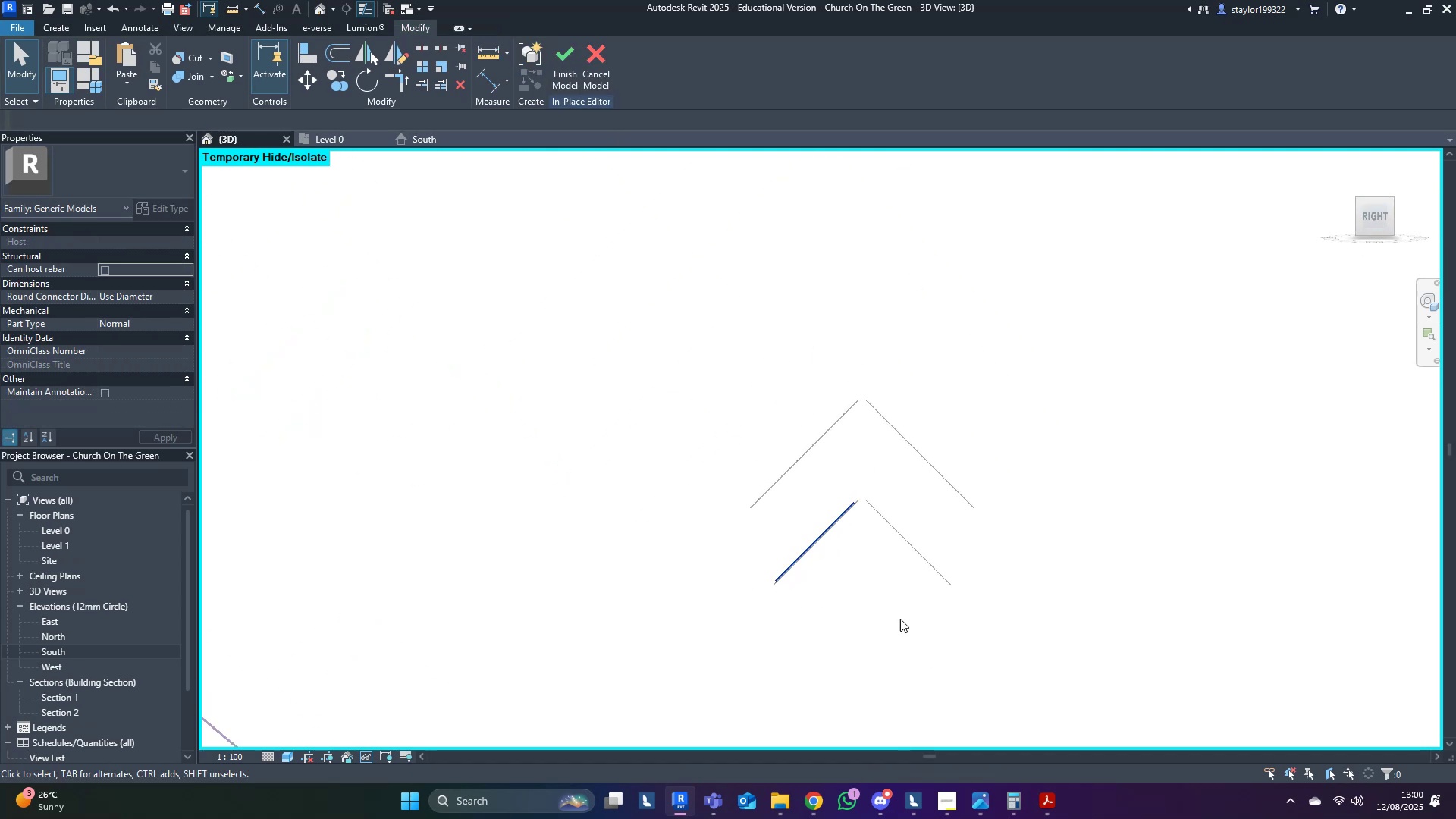 
scroll: coordinate [767, 407], scroll_direction: up, amount: 16.0
 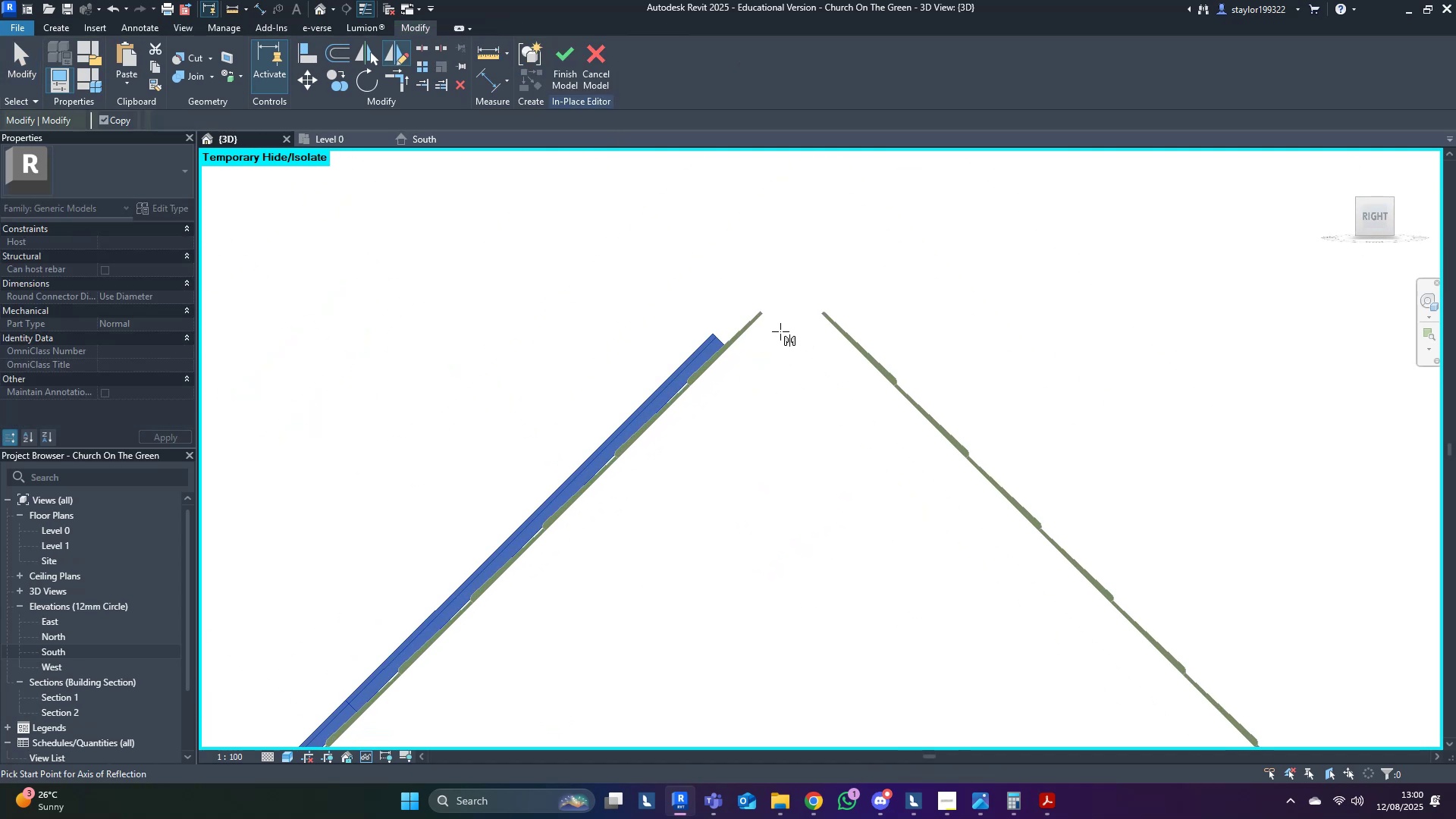 
type(dm)
 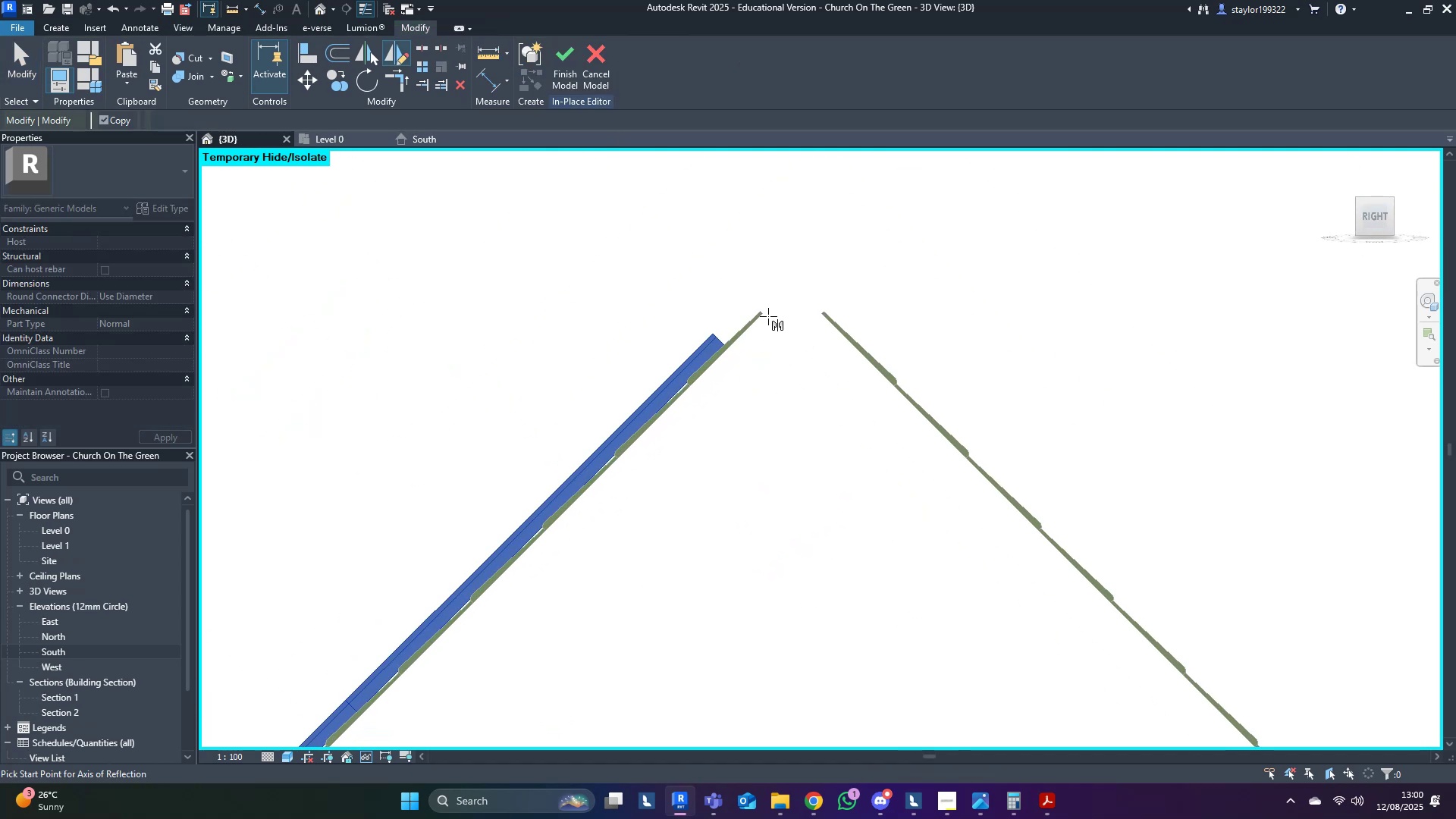 
left_click([764, 312])
 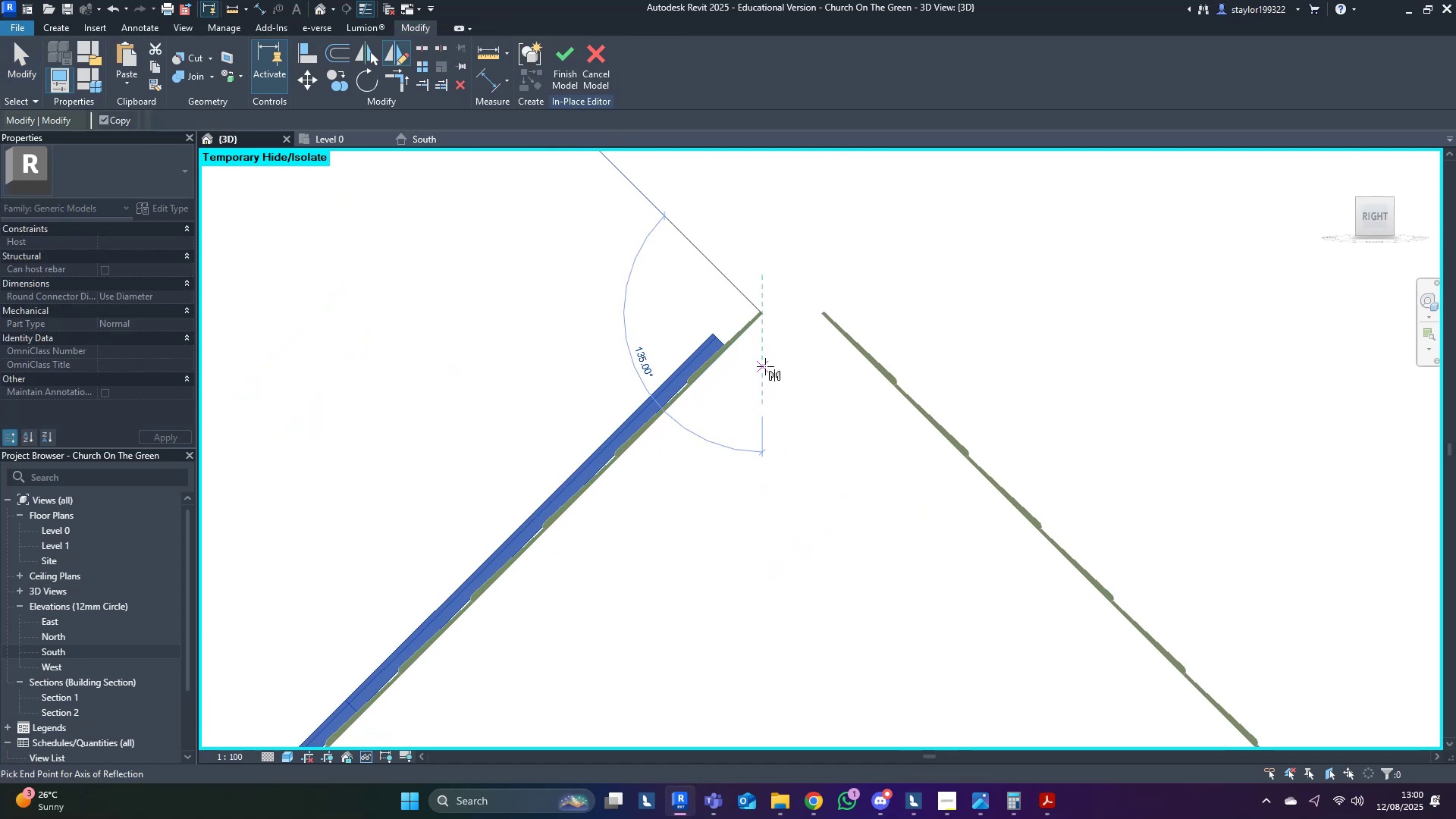 
left_click([765, 366])
 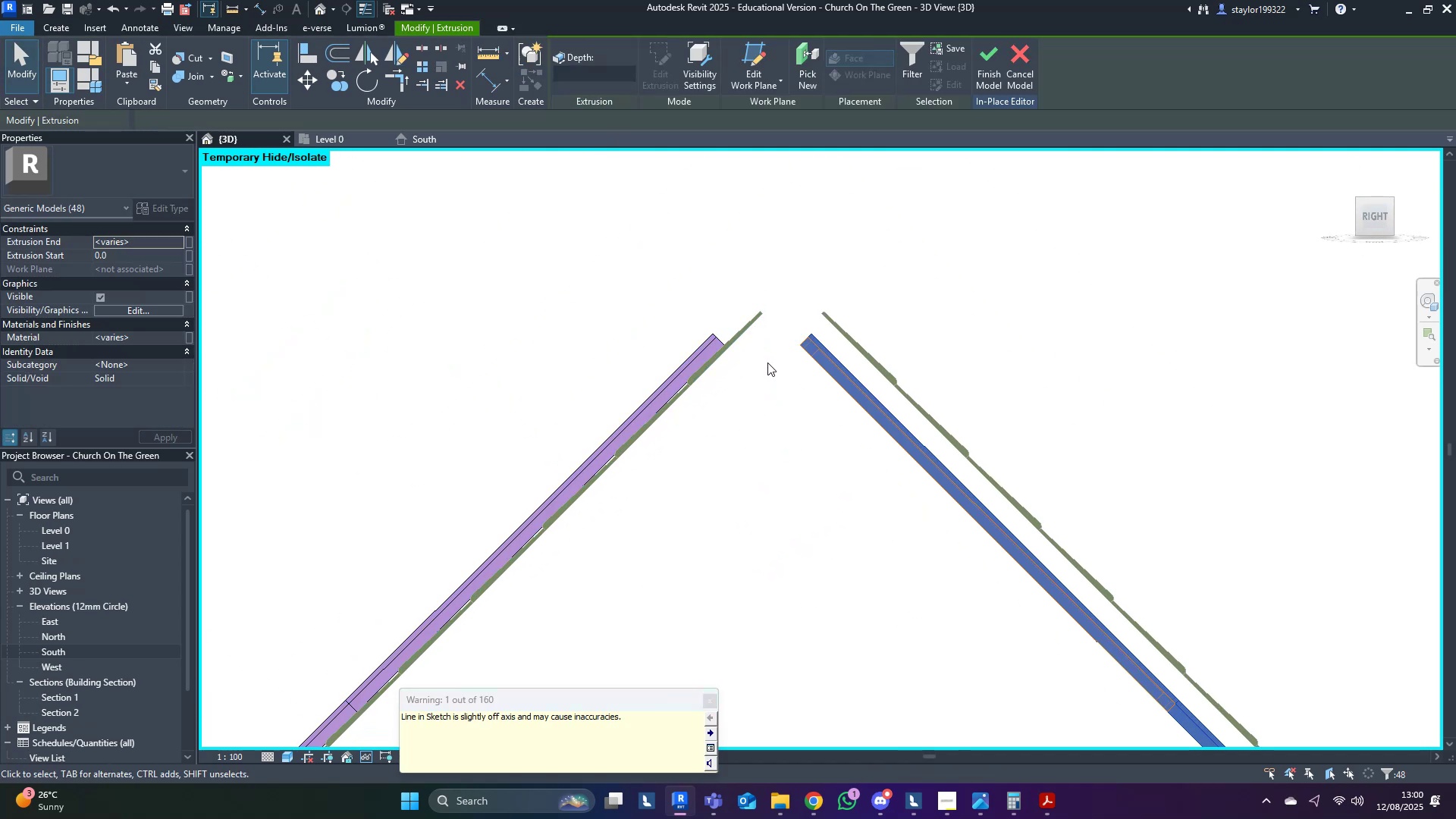 
scroll: coordinate [713, 370], scroll_direction: up, amount: 6.0
 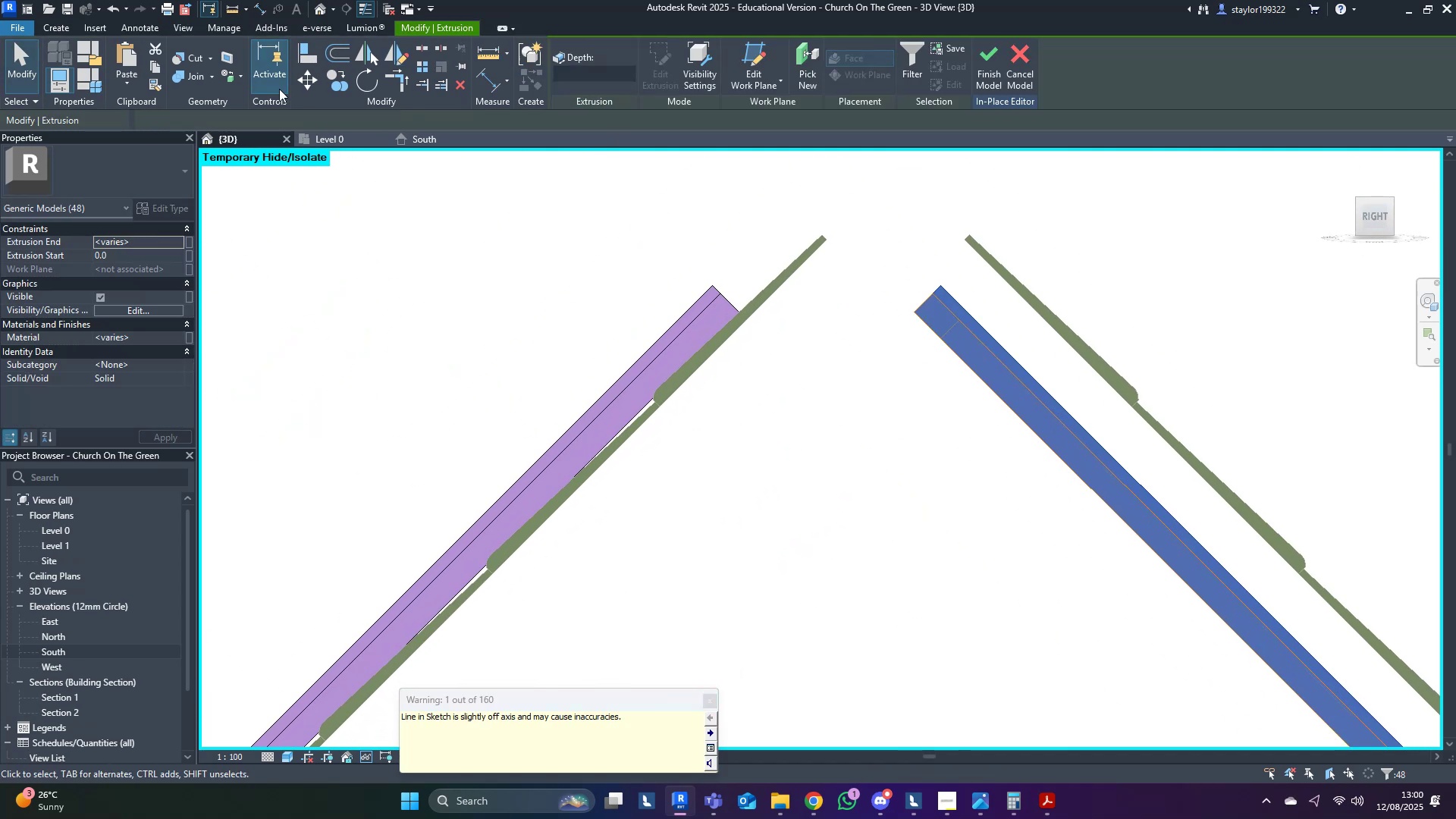 
left_click([300, 78])
 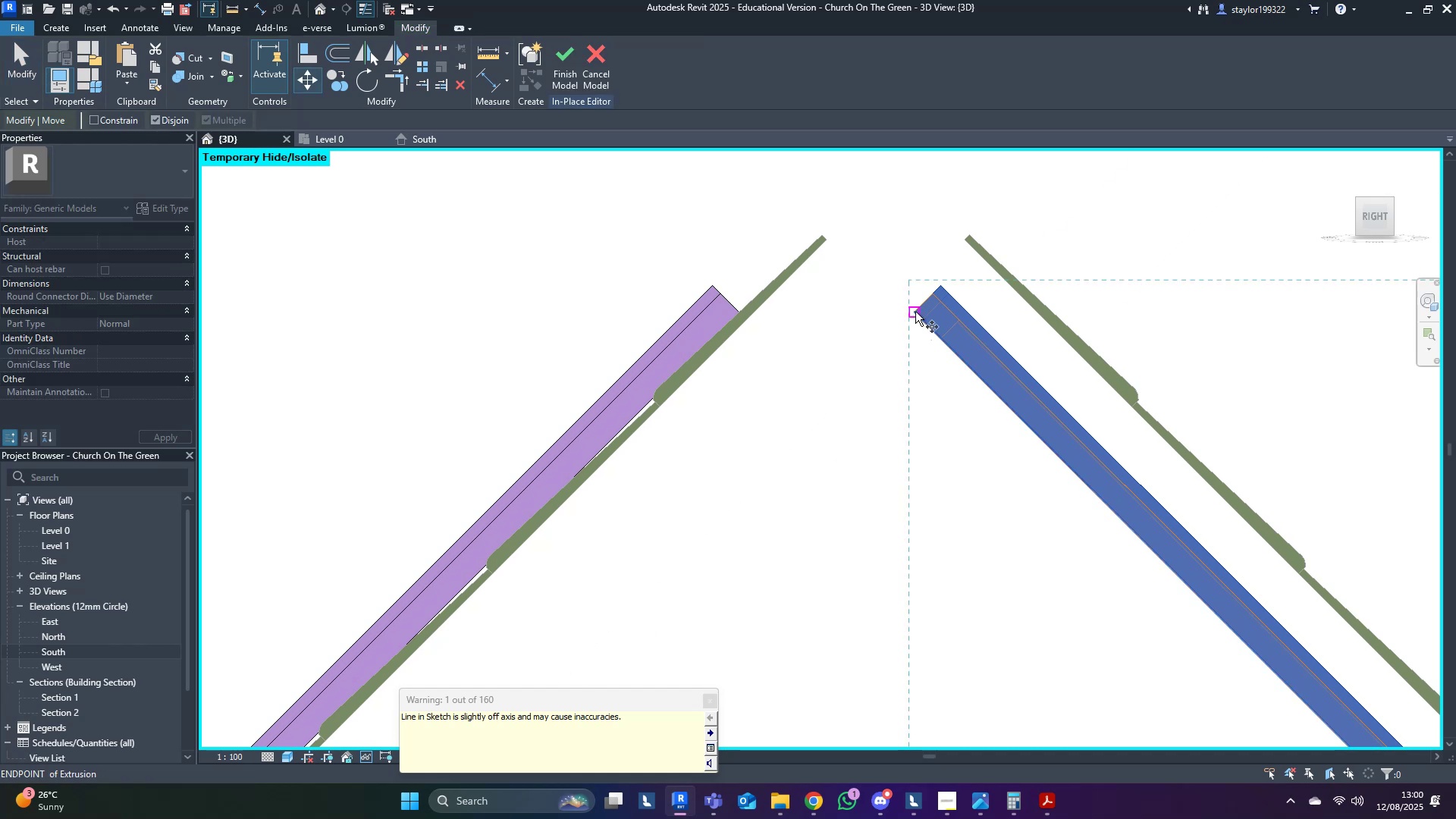 
left_click([915, 312])
 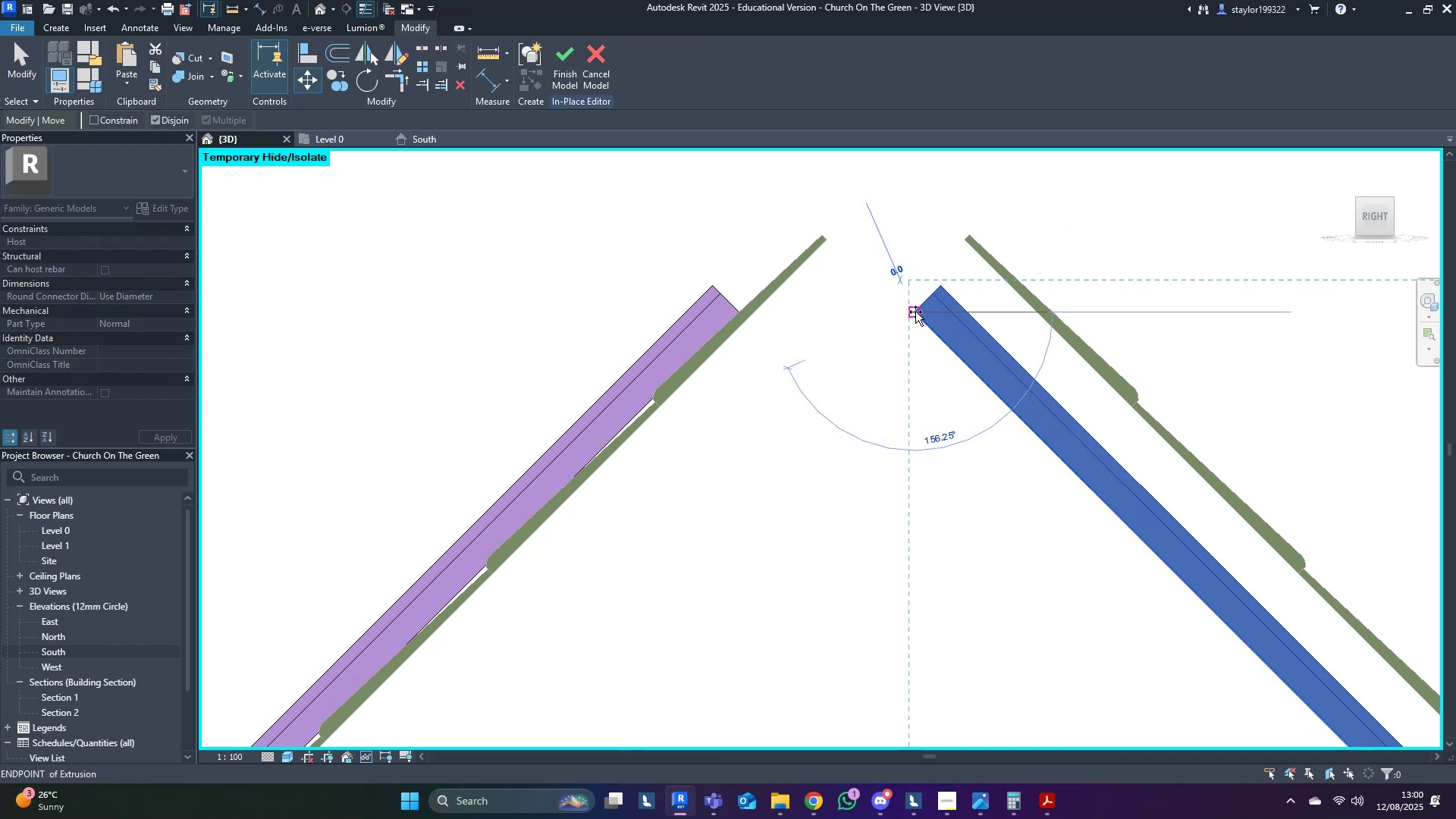 
hold_key(key=ShiftLeft, duration=1.5)
left_click([1054, 315])
 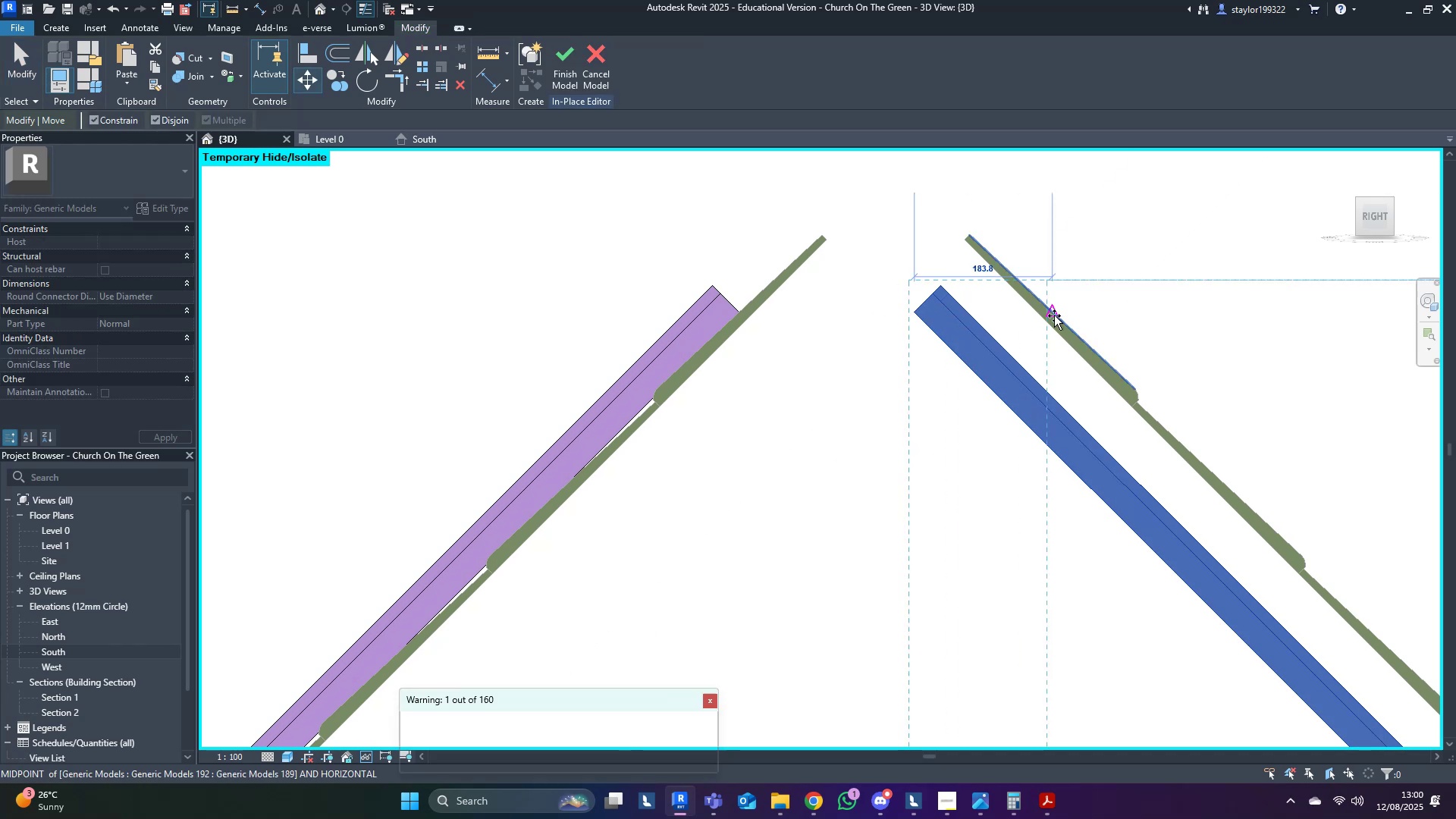 
type(sdhr)
 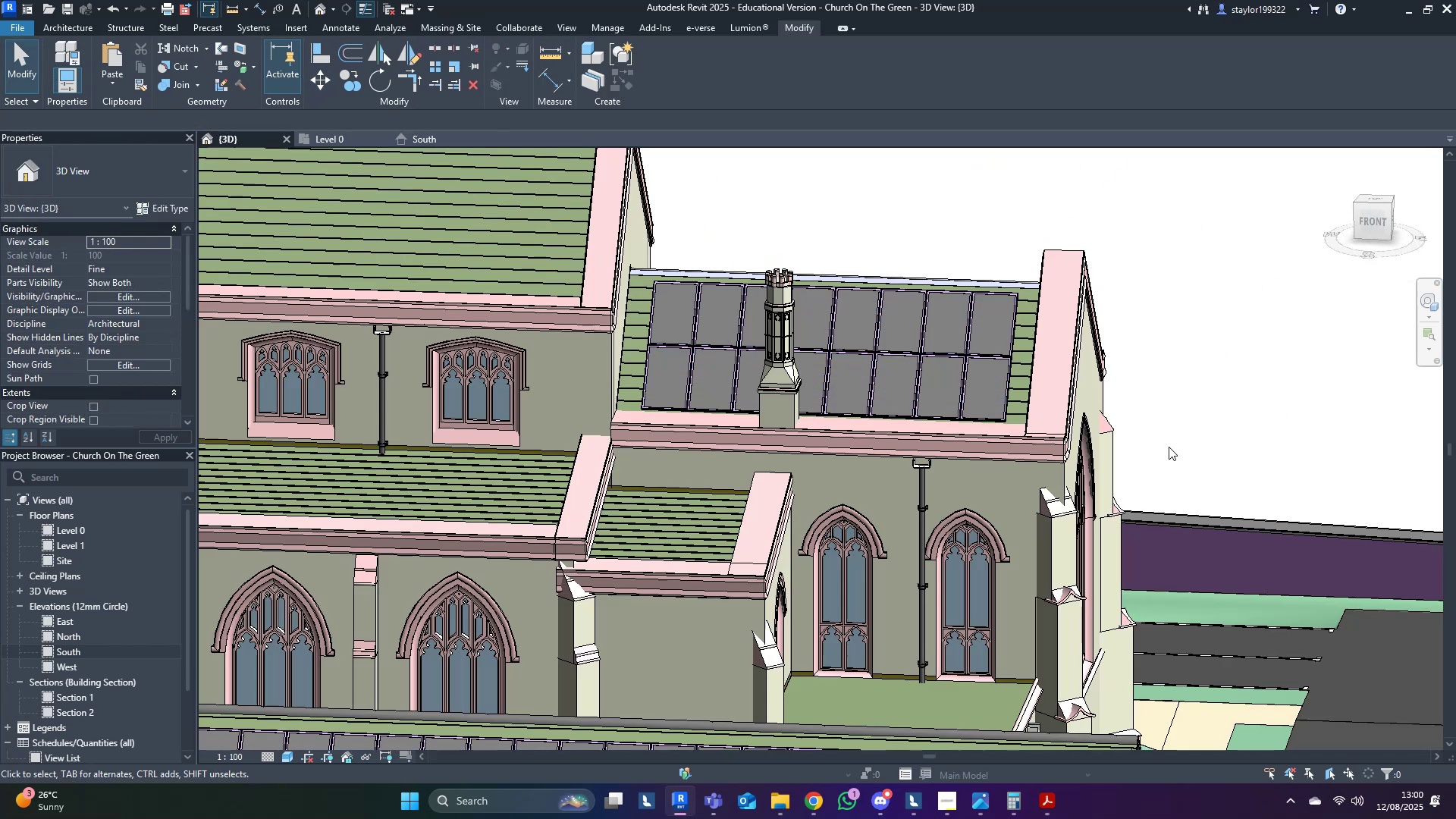 
scroll: coordinate [1169, 447], scroll_direction: down, amount: 22.0
 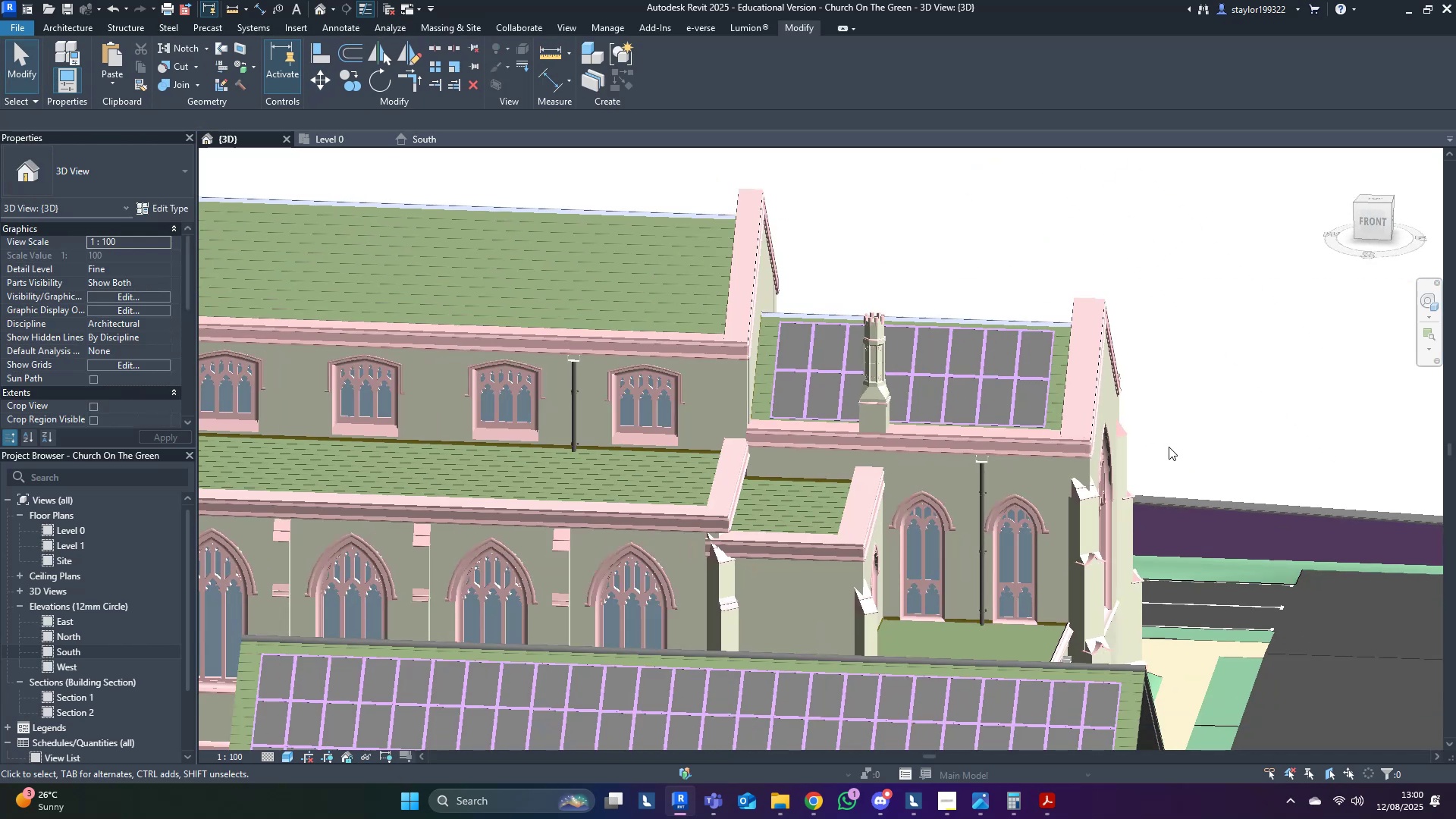 
hold_key(key=ShiftLeft, duration=1.5)
 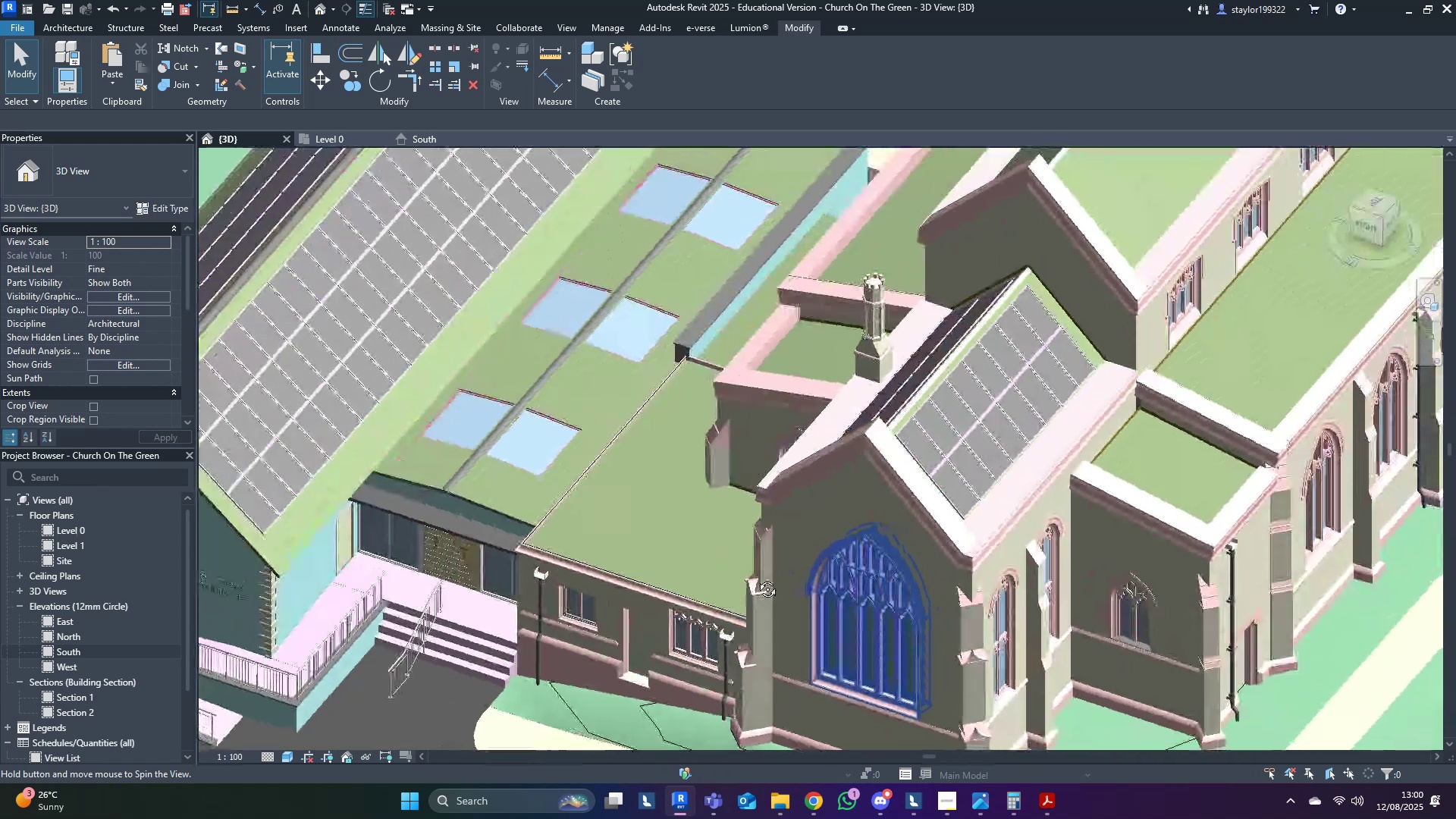 
hold_key(key=ShiftLeft, duration=0.94)
 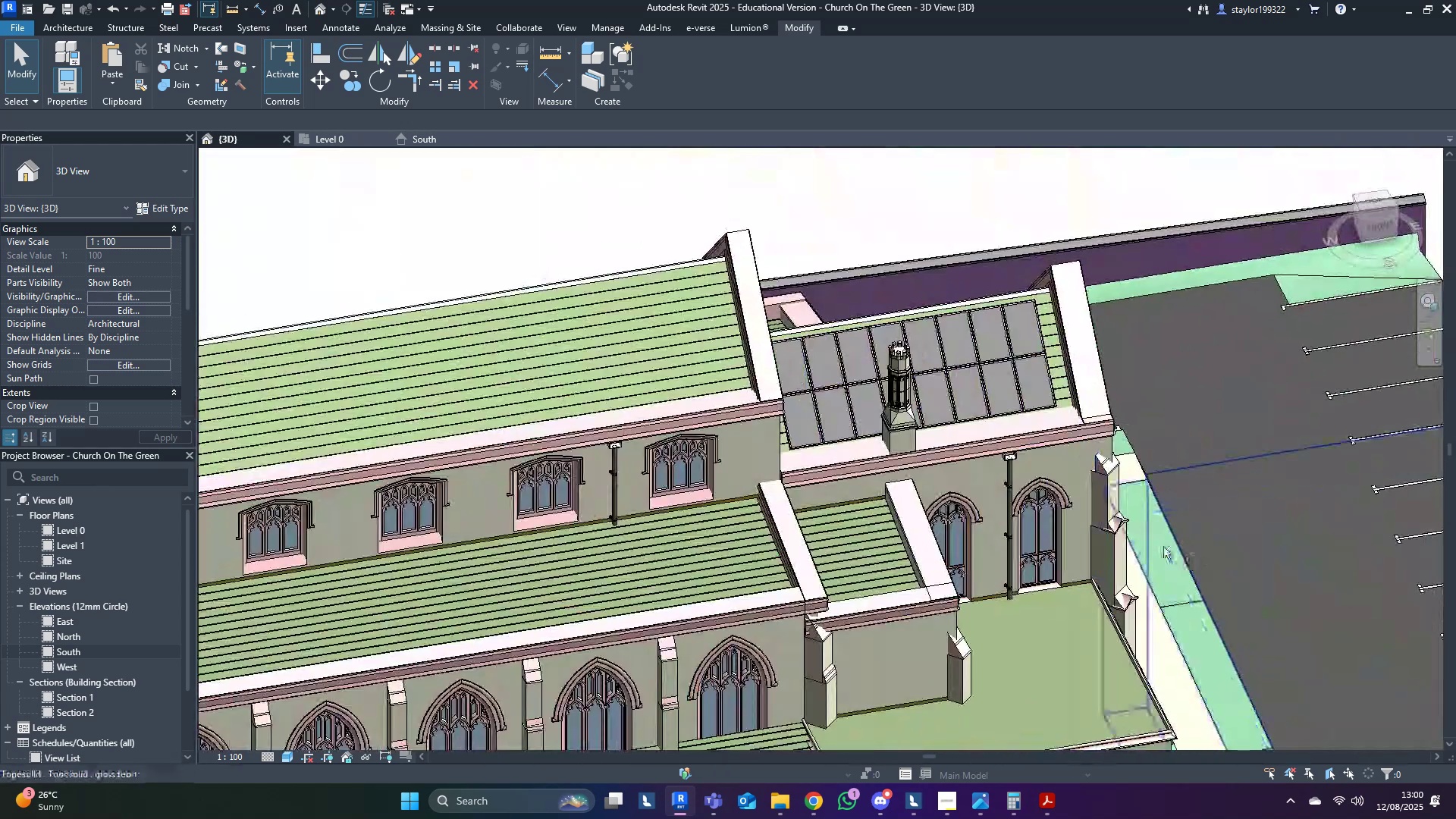 
key(Control+S)
 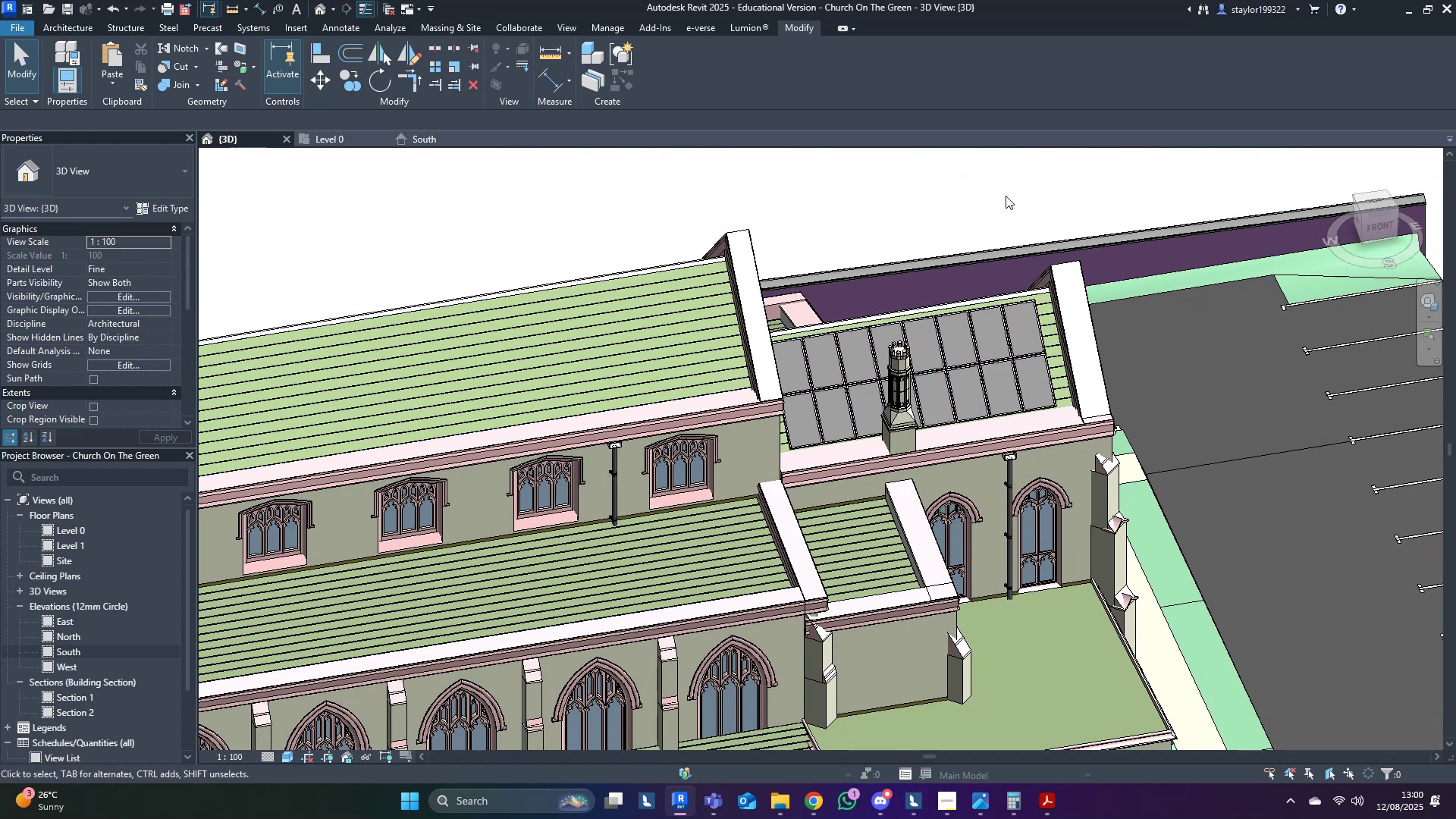 
wait(13.2)
 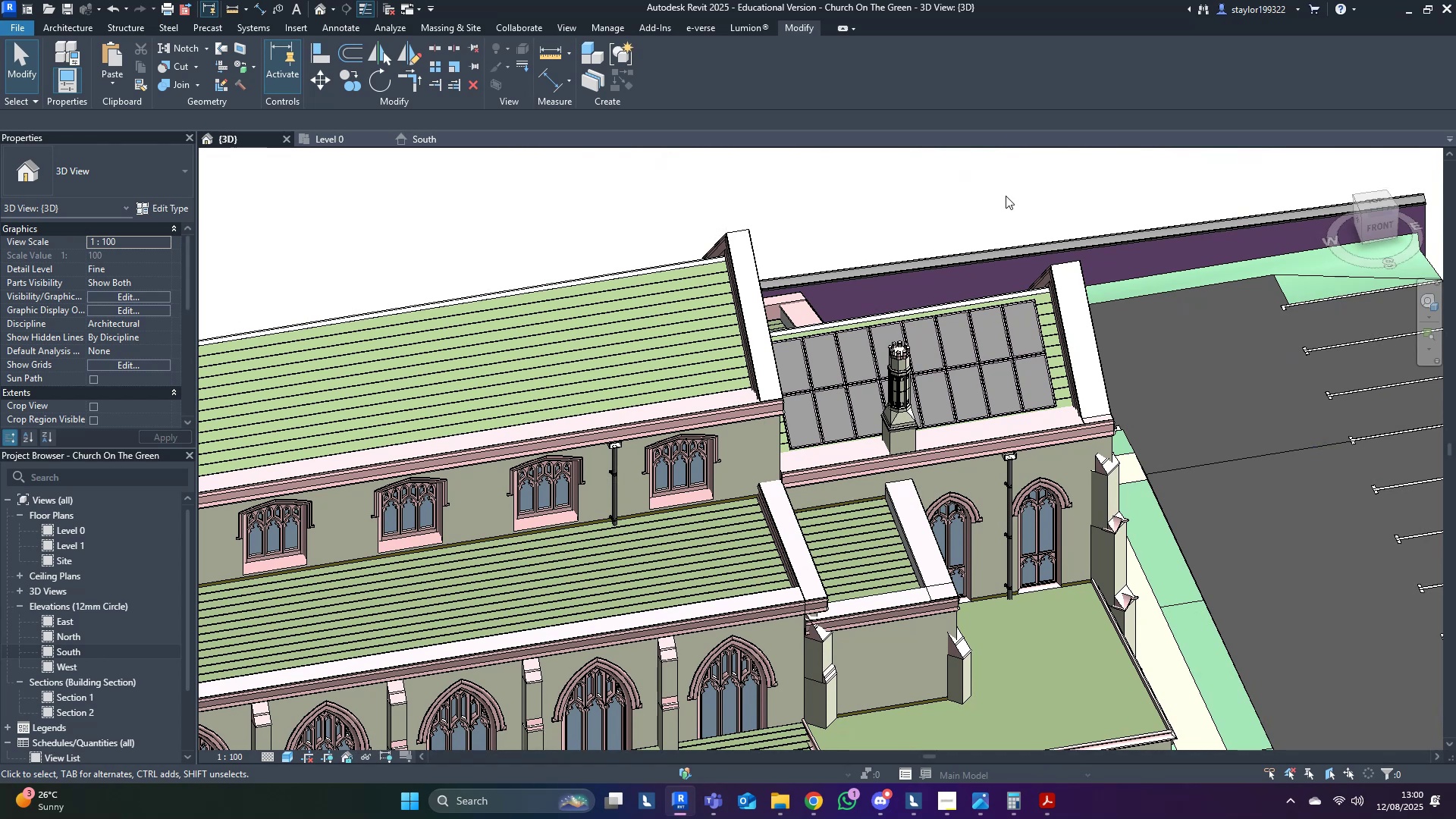 
scroll: coordinate [768, 425], scroll_direction: down, amount: 7.0
 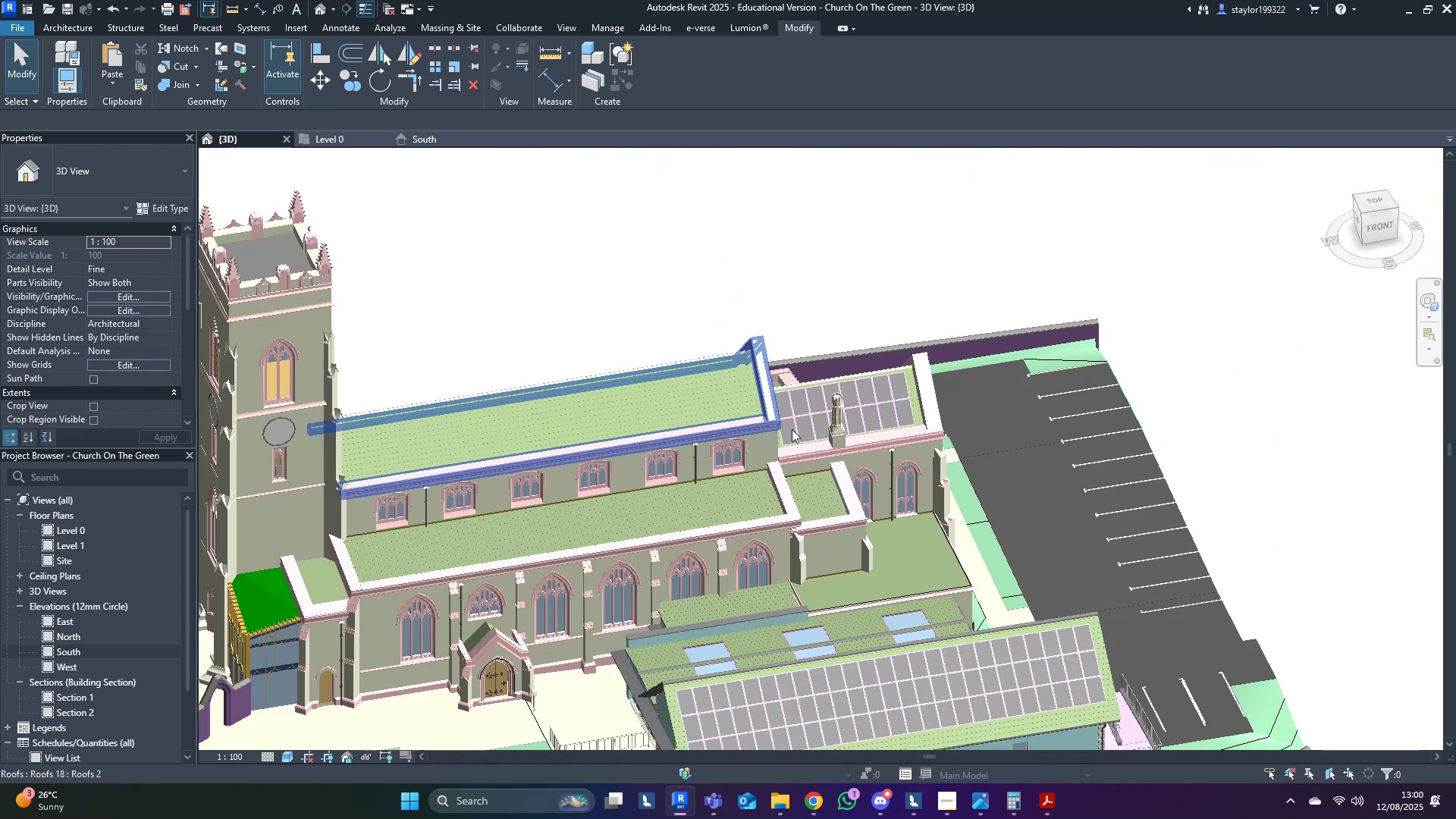 
hold_key(key=ShiftLeft, duration=0.35)
 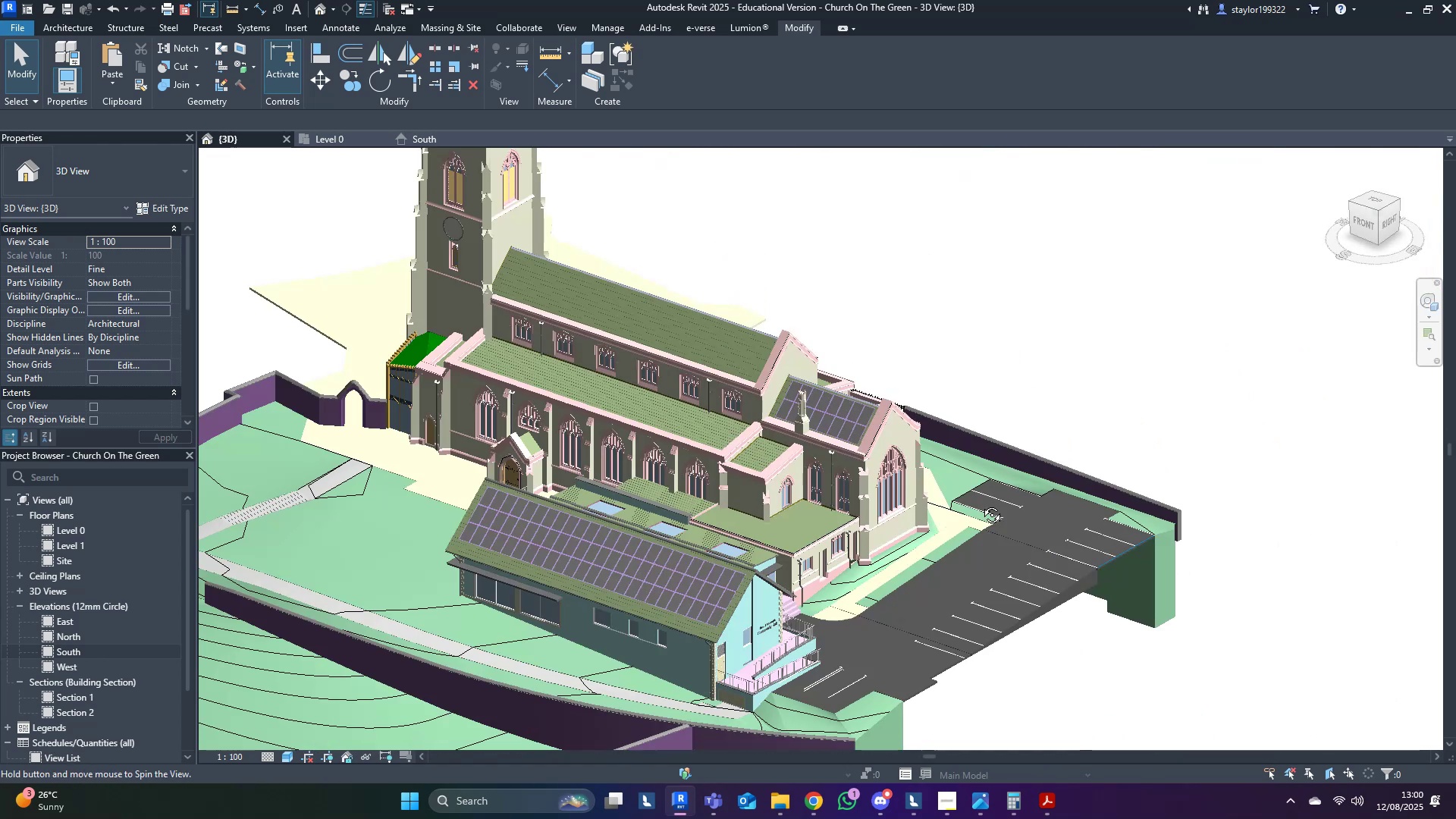 
key(Control+S)
 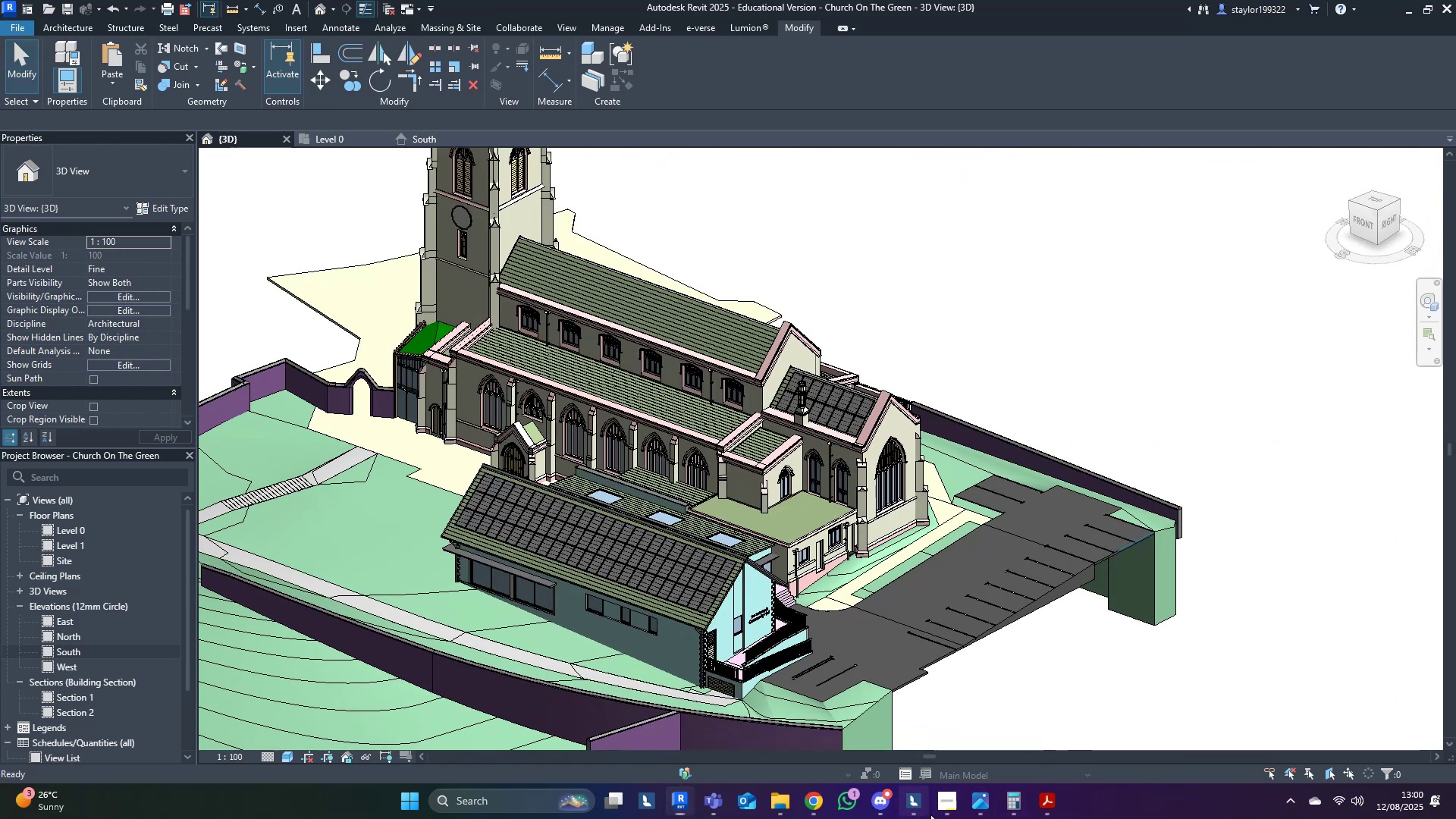 
left_click([919, 806])
 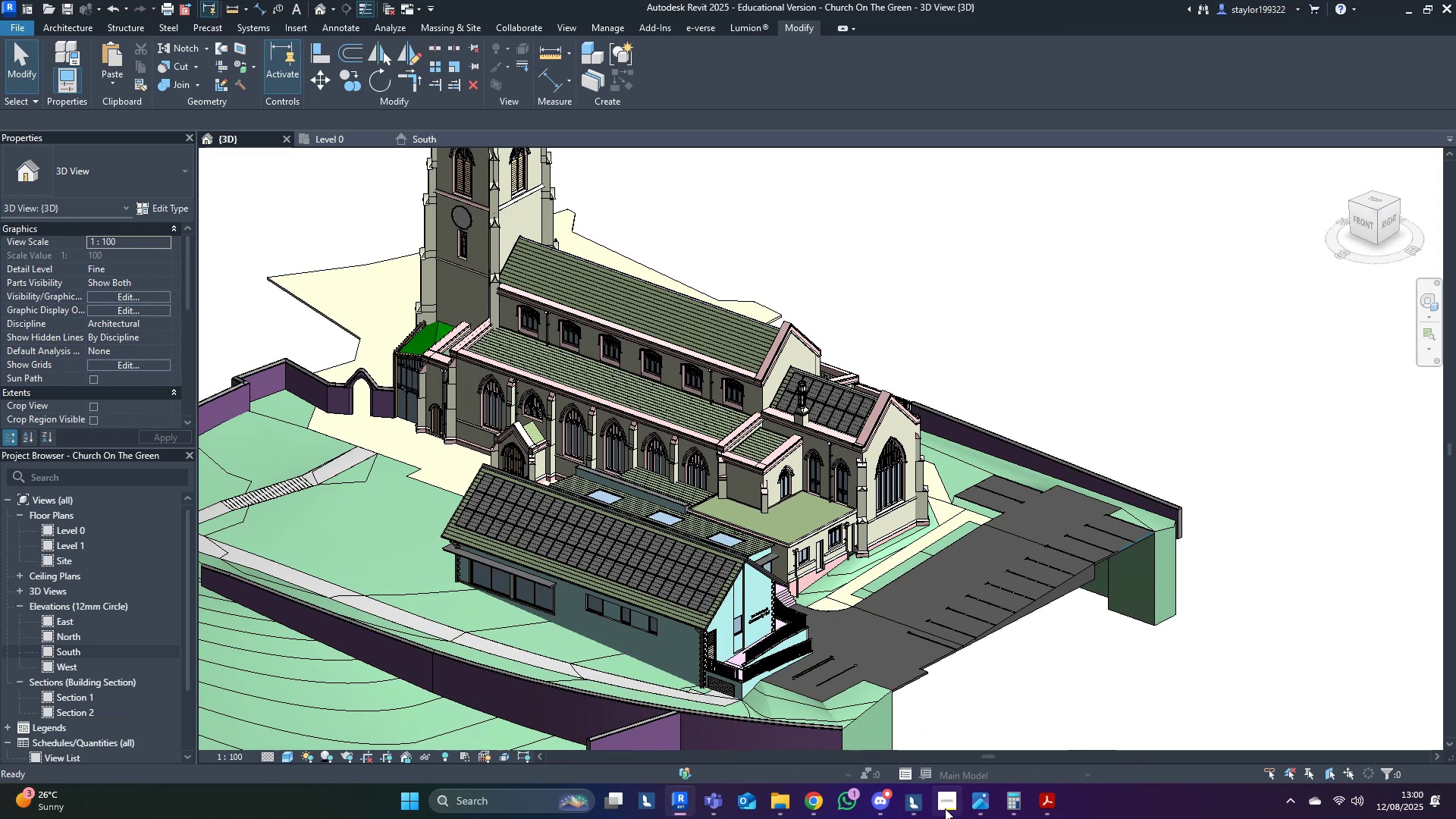 
left_click([946, 808])
 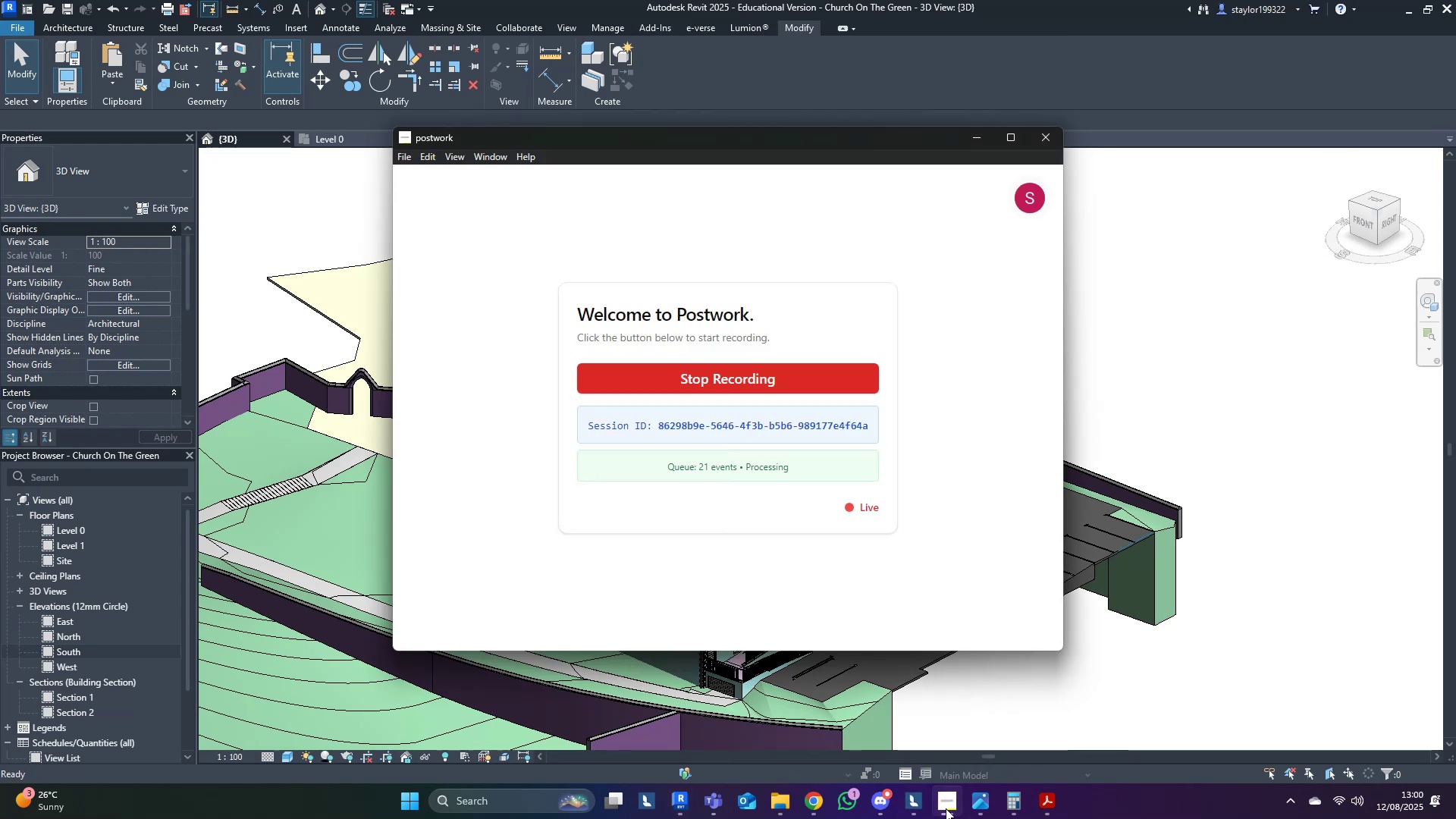 
left_click([946, 807])
 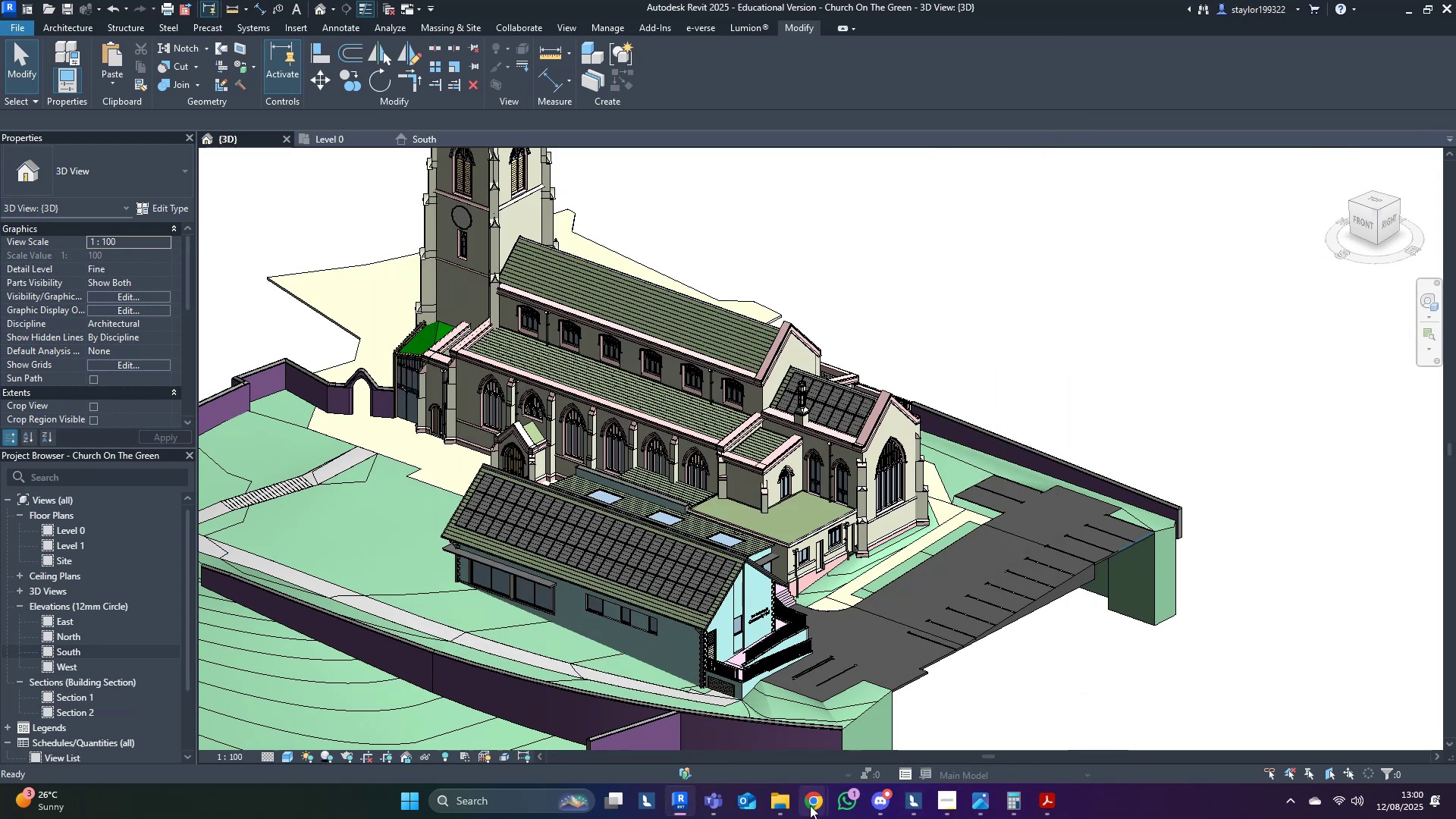 
left_click([810, 805])
 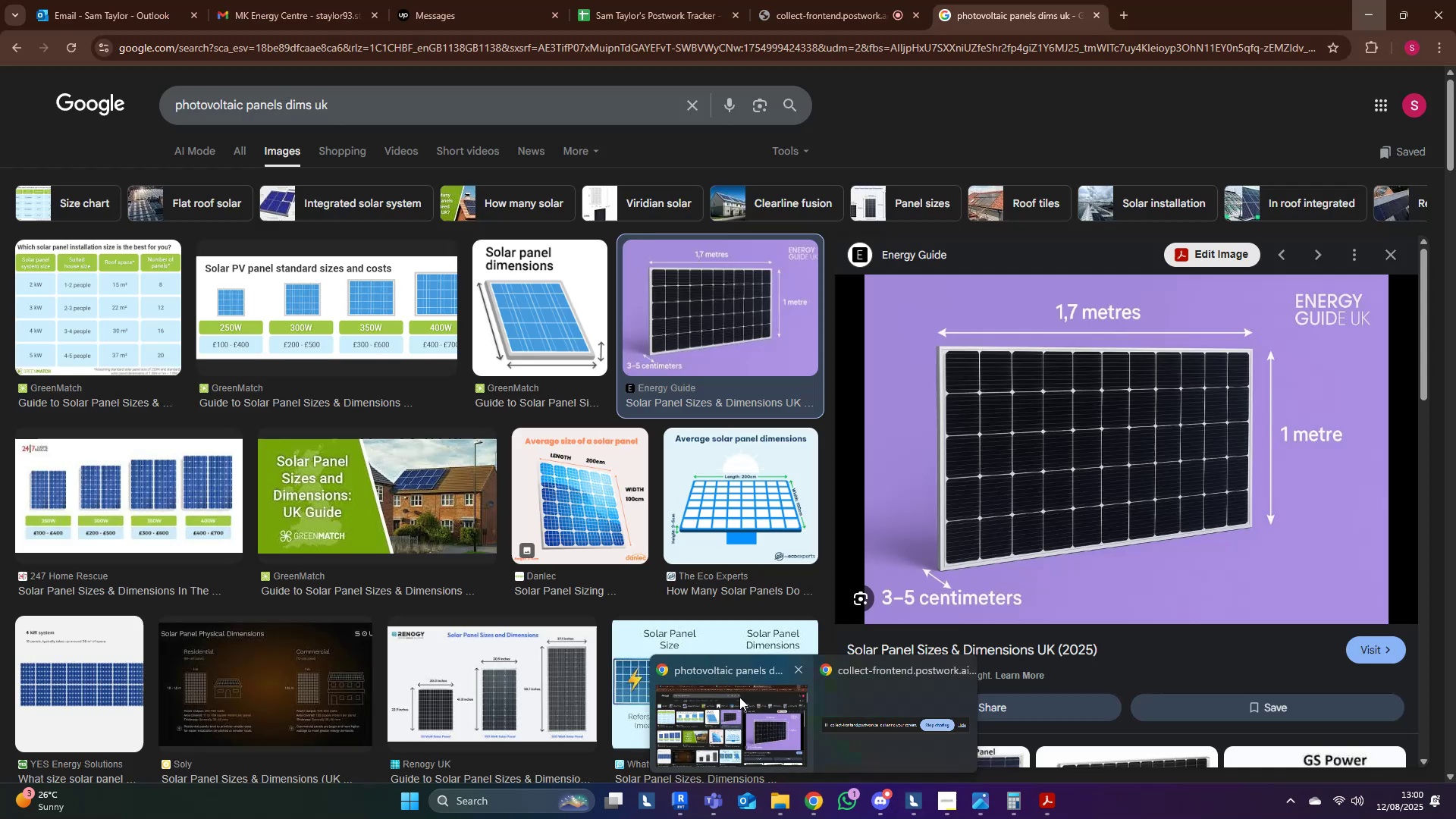 
left_click([739, 697])
 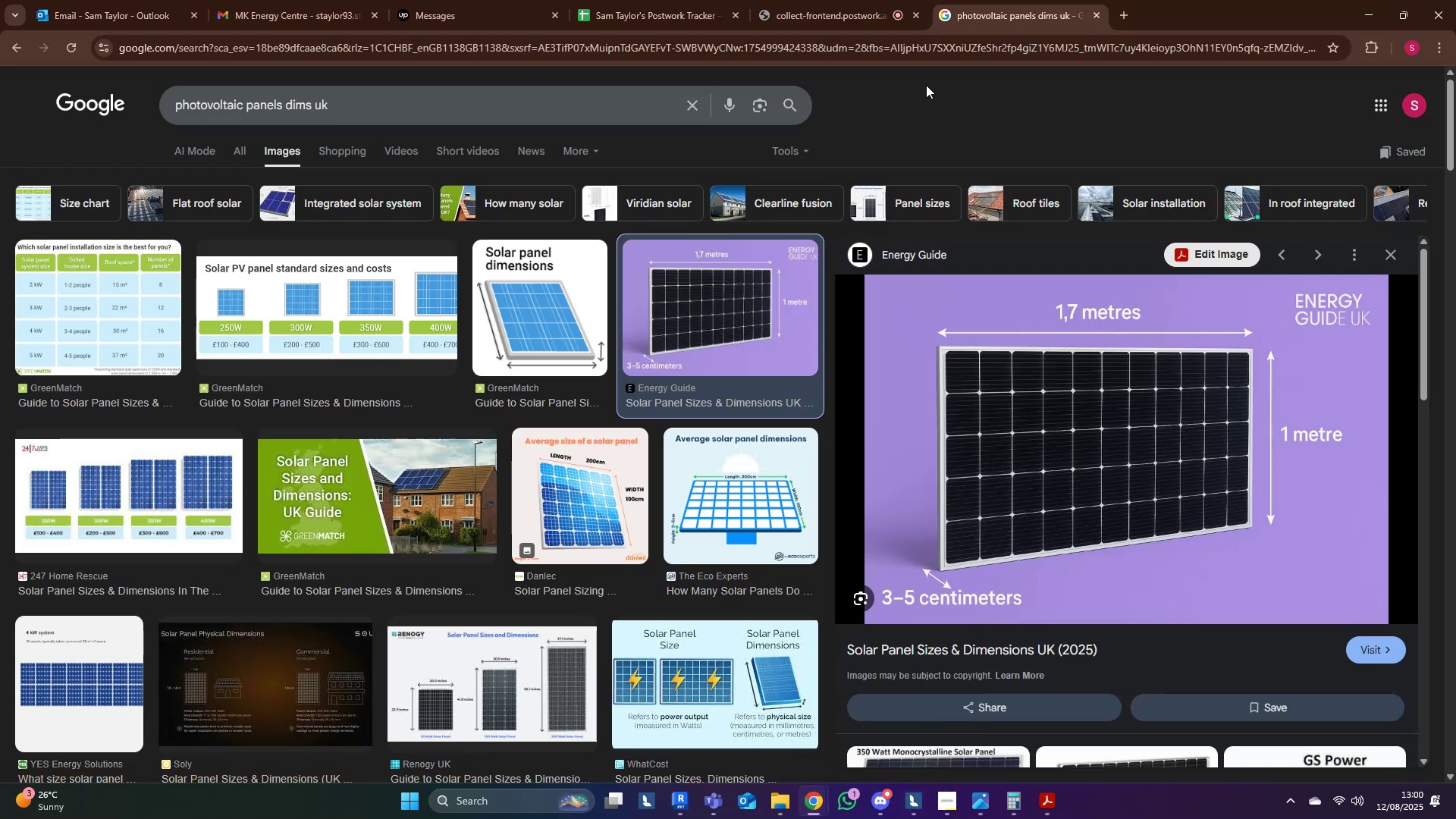 